 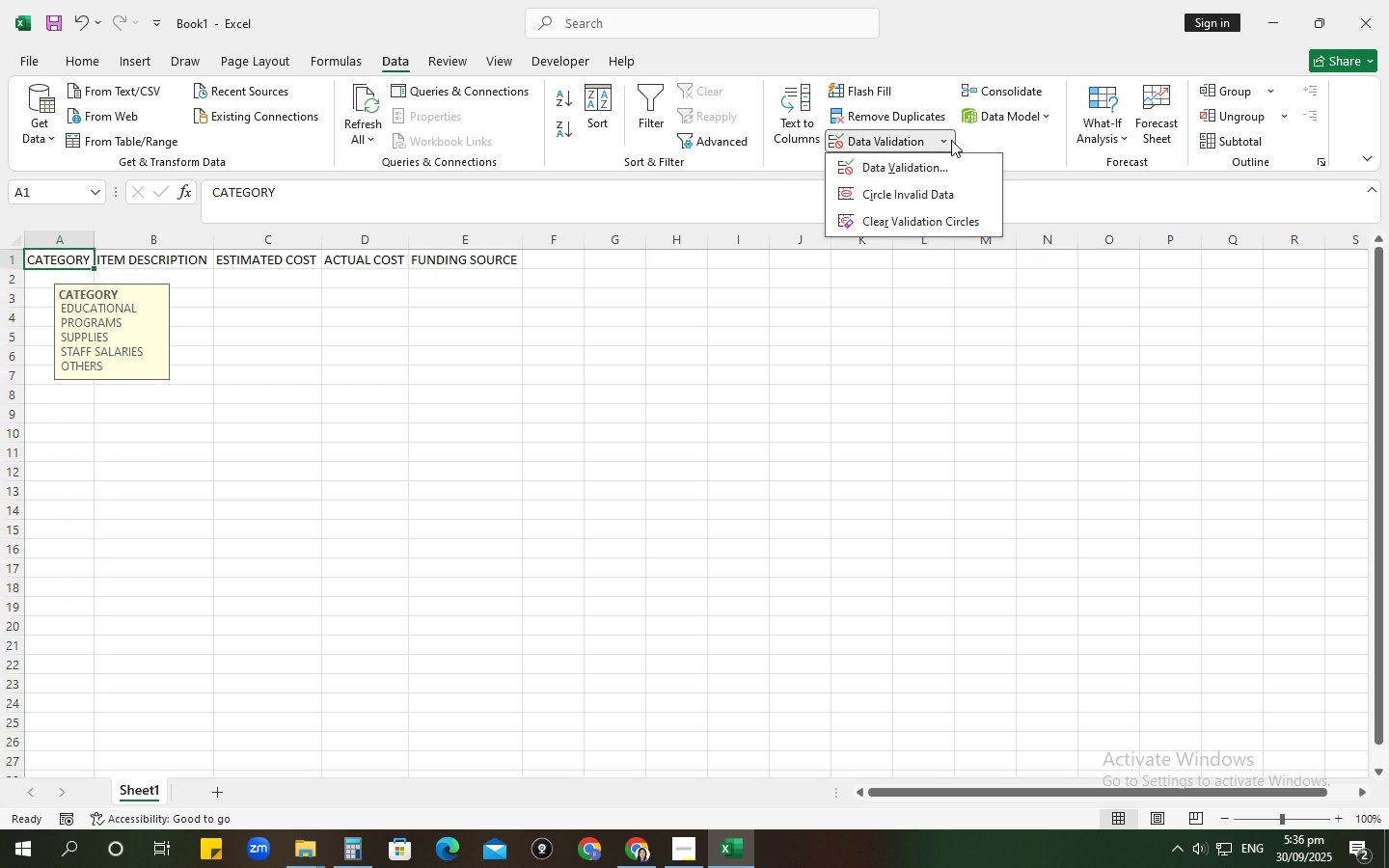 
mouse_move([912, 186])
 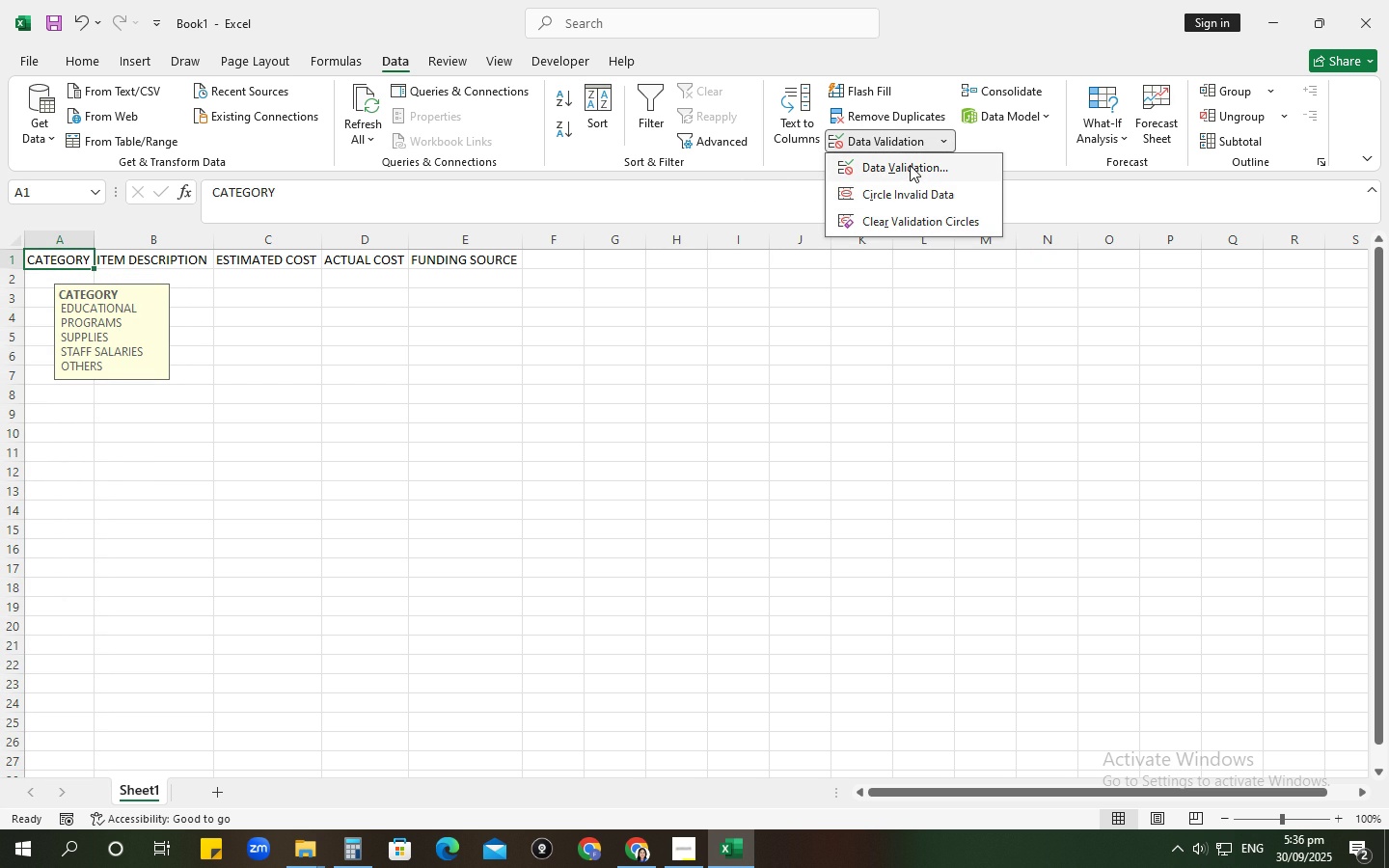 
left_click([910, 165])
 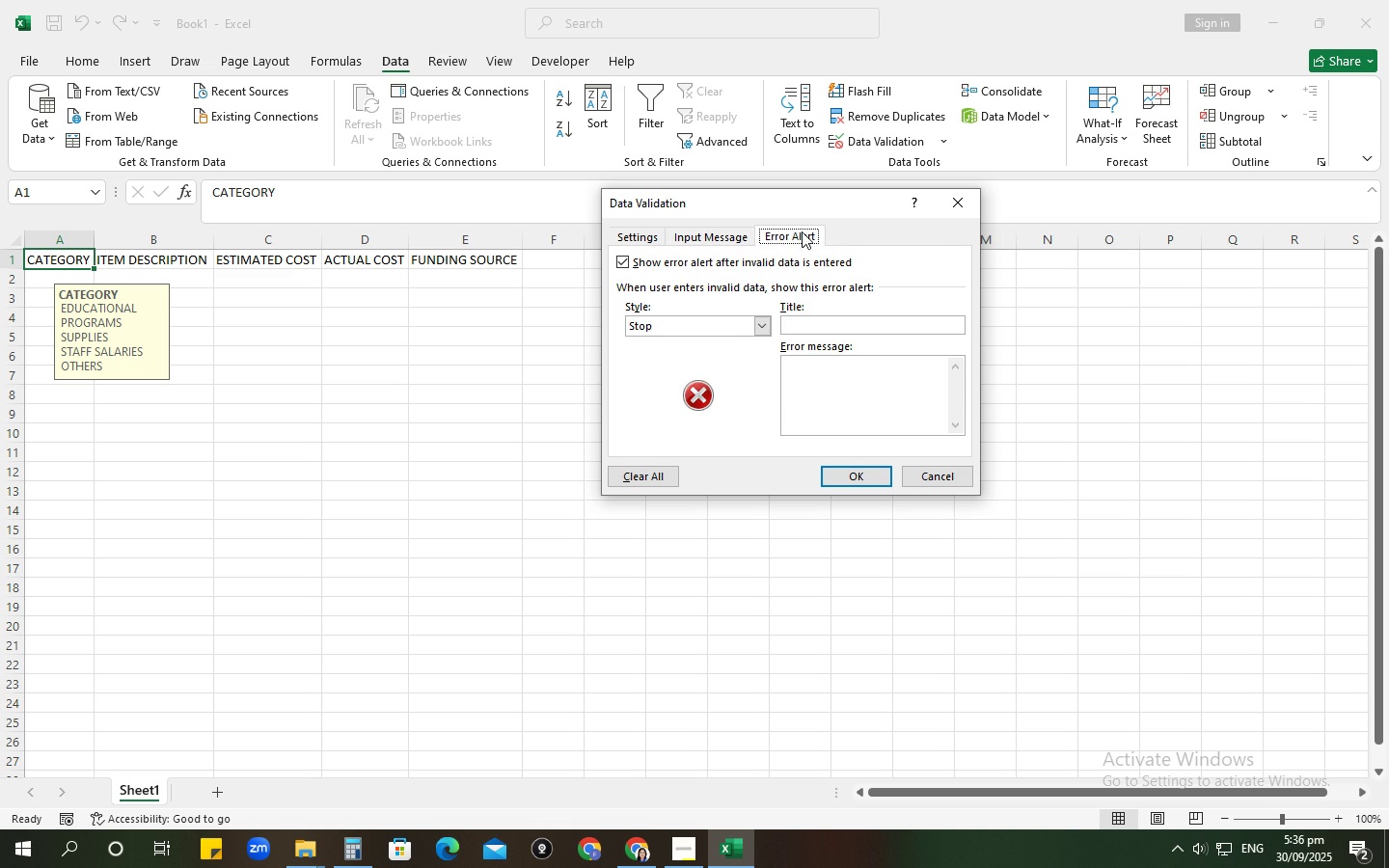 
left_click([712, 229])
 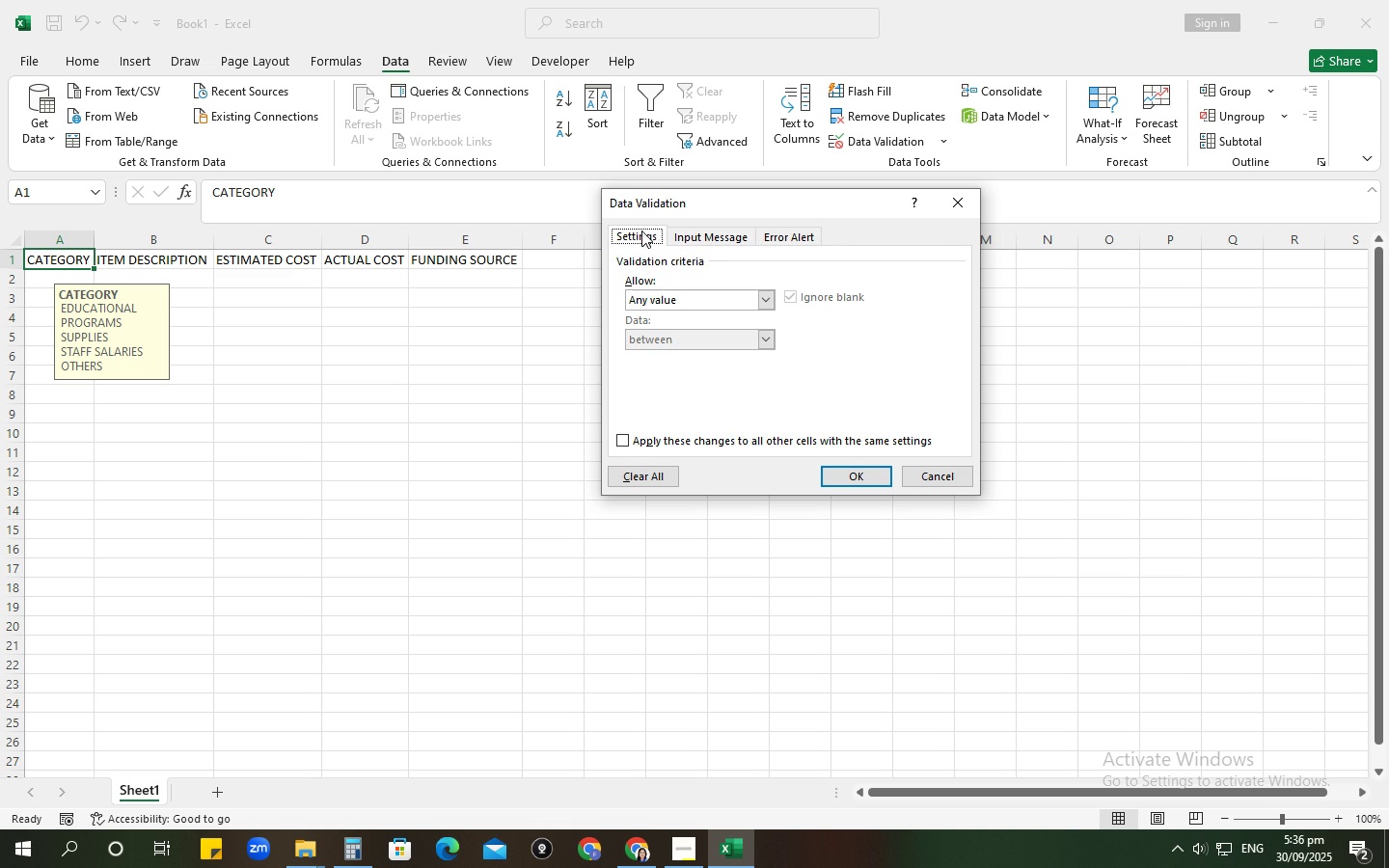 
left_click([641, 231])
 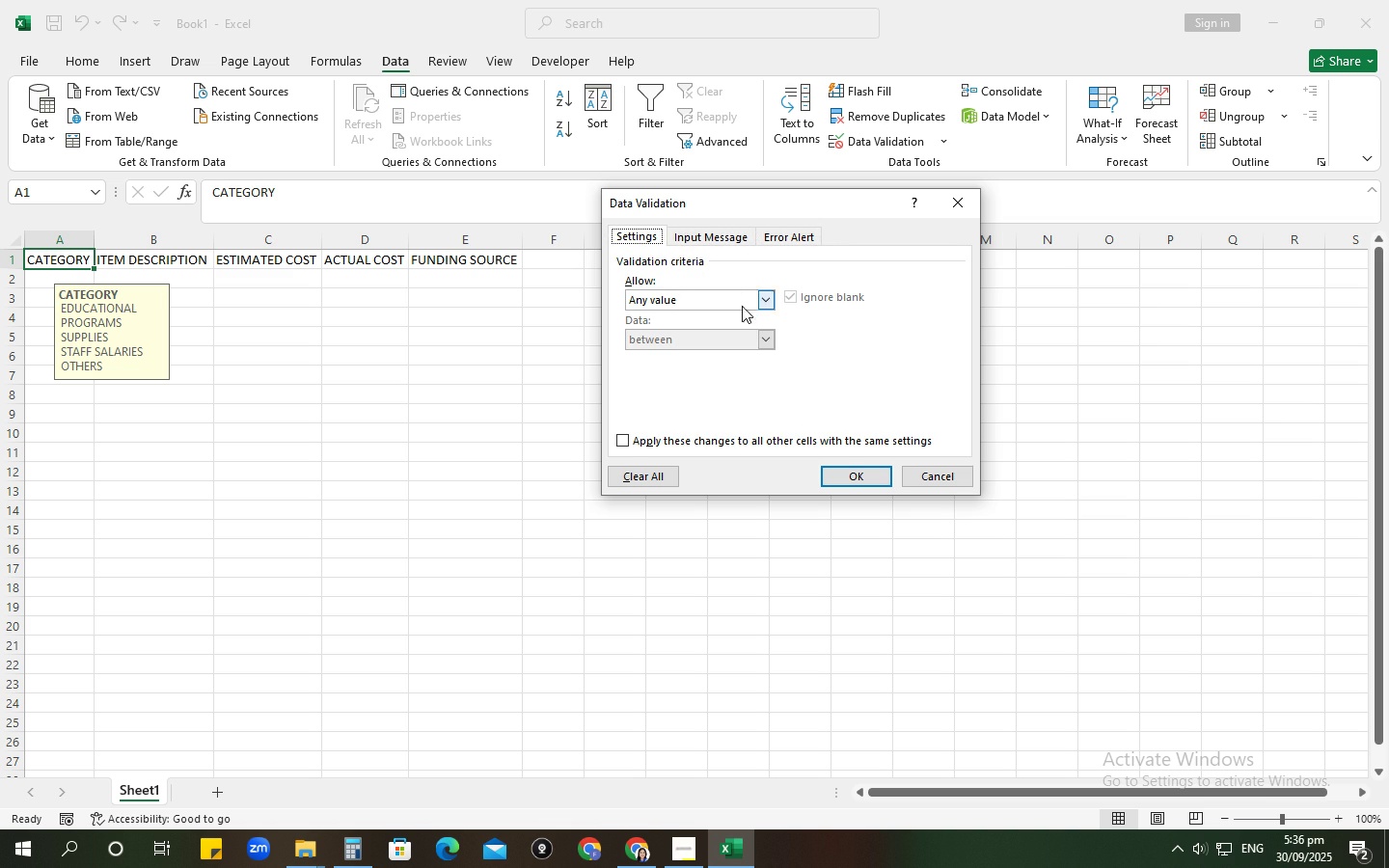 
mouse_move([763, 289])
 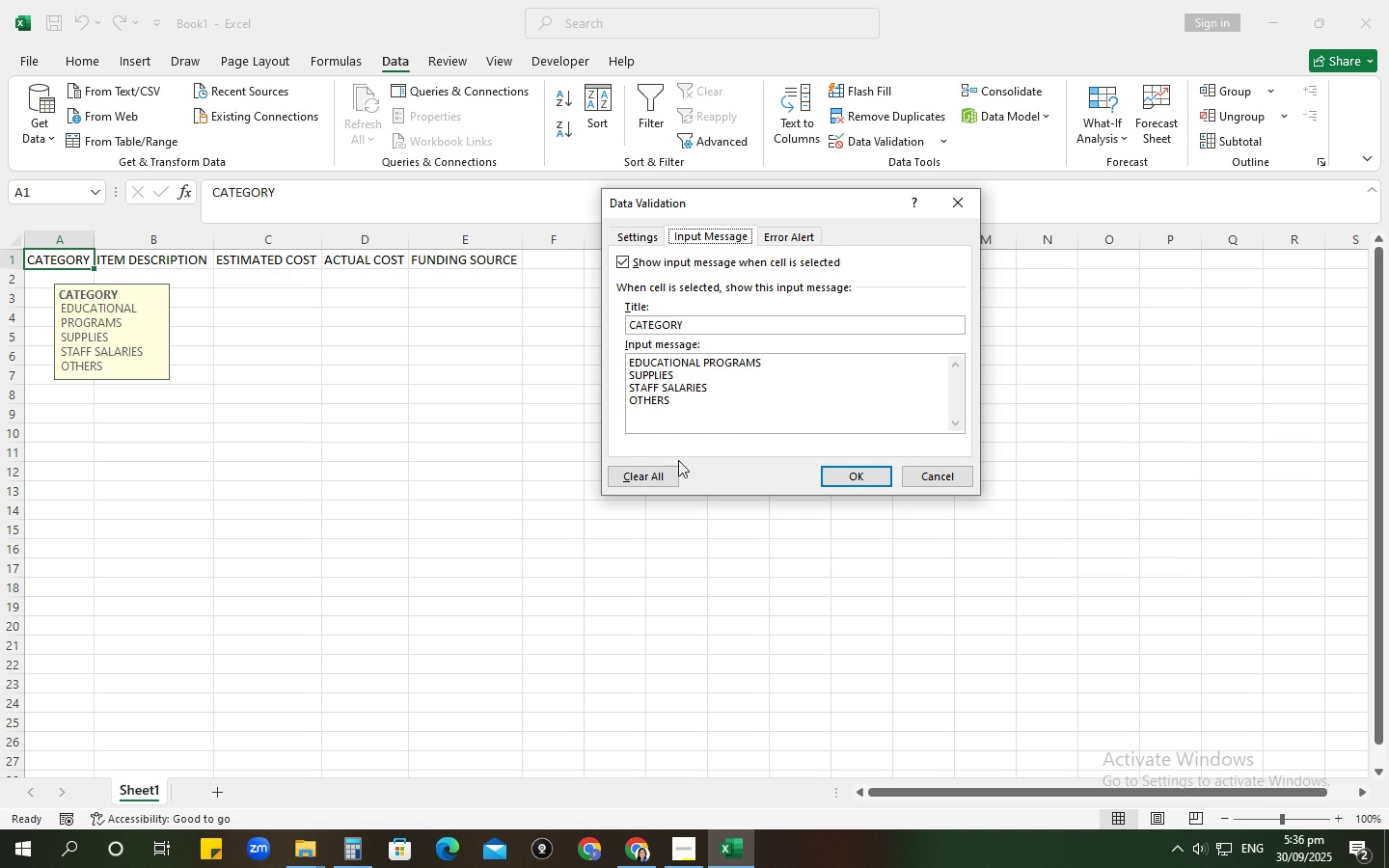 
left_click([648, 479])